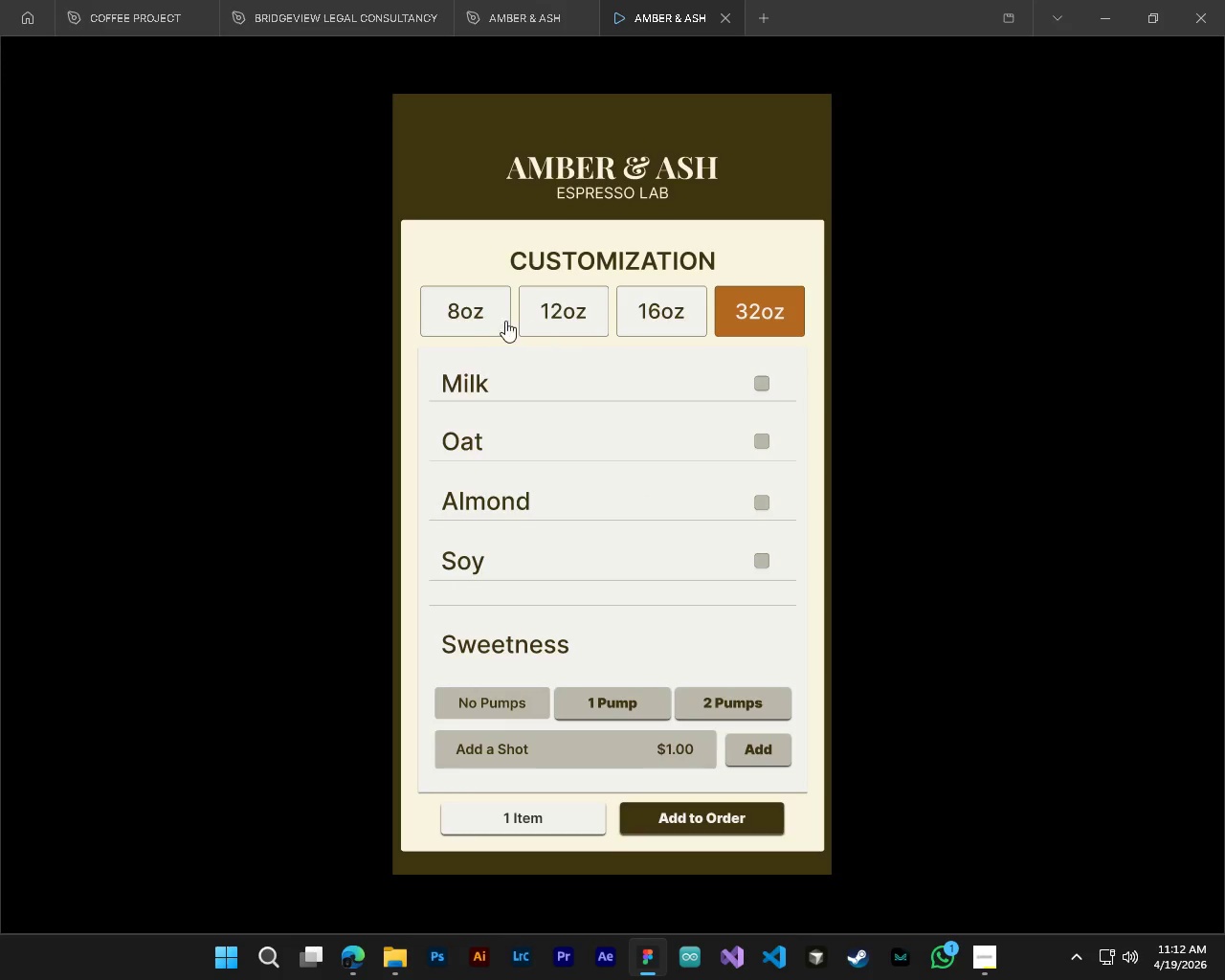 
left_click([479, 315])
 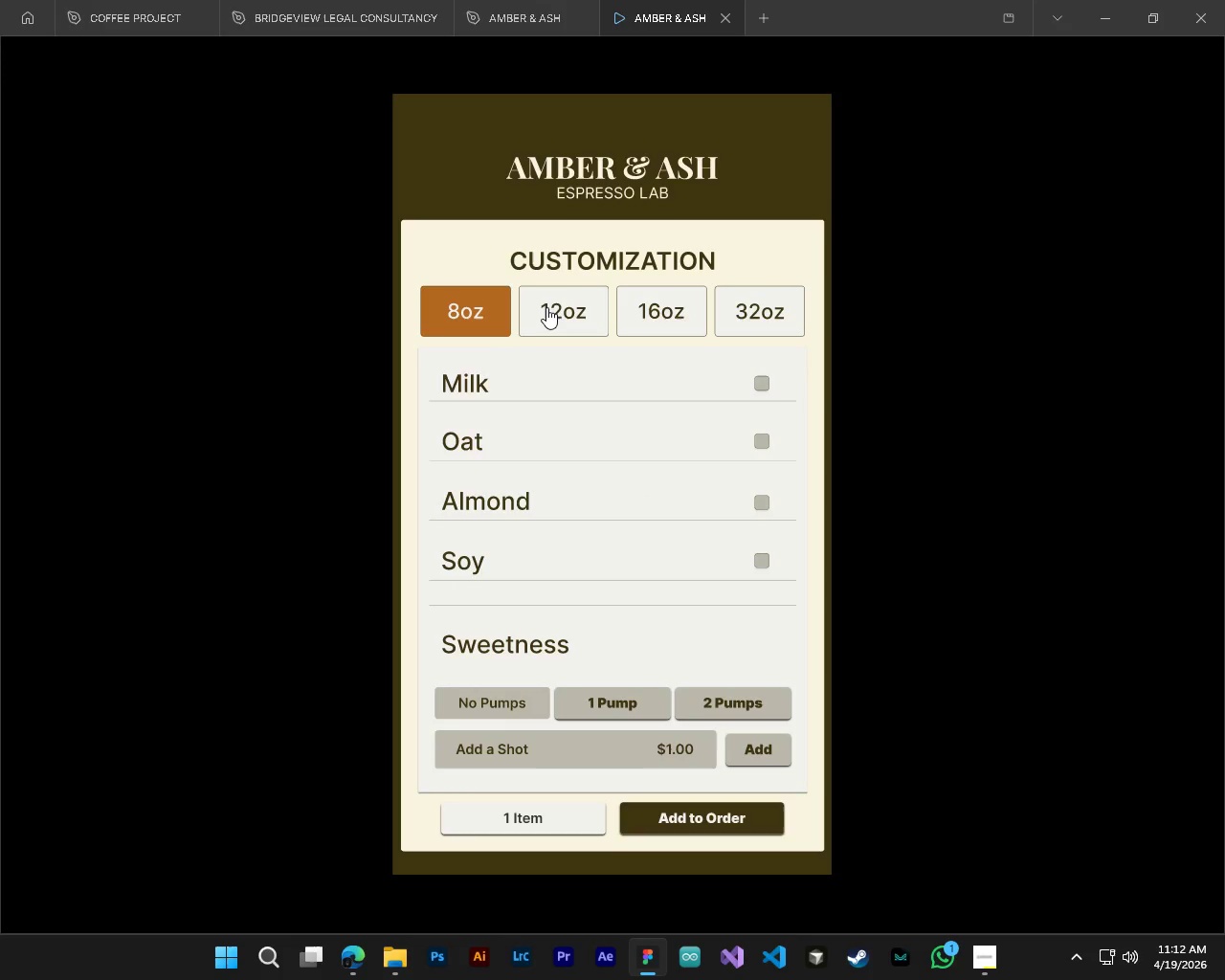 
left_click([546, 307])
 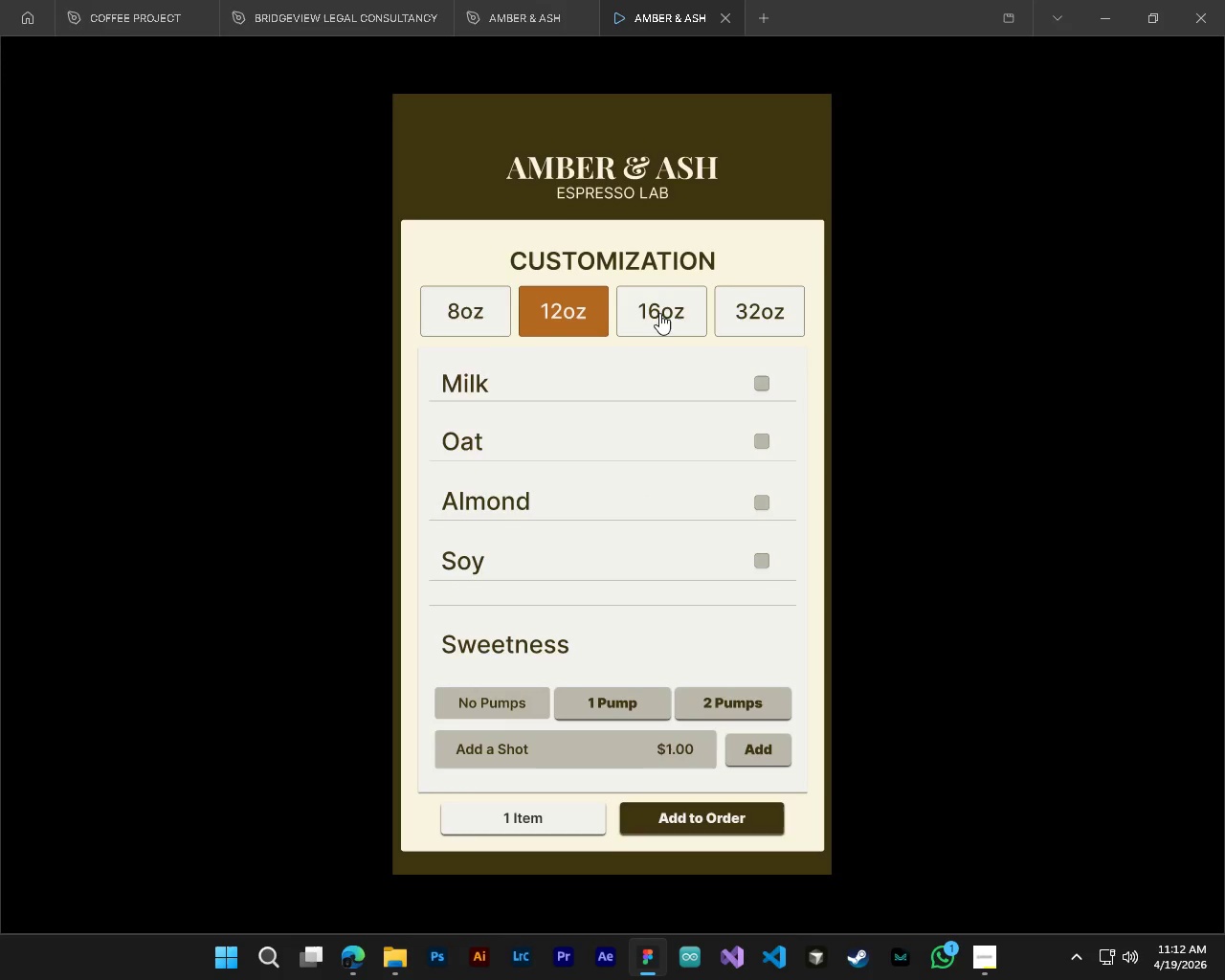 
left_click([659, 313])
 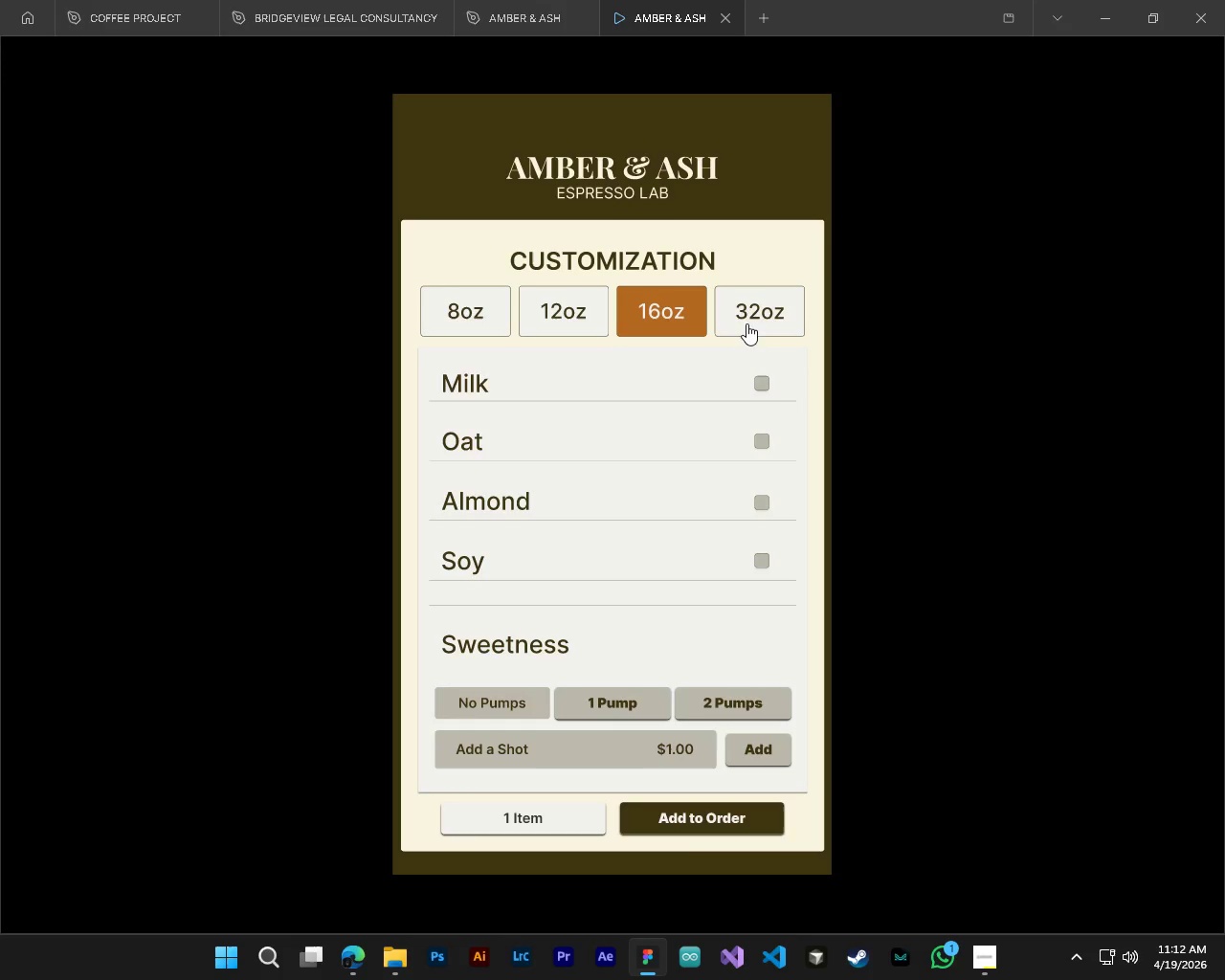 
left_click([737, 320])
 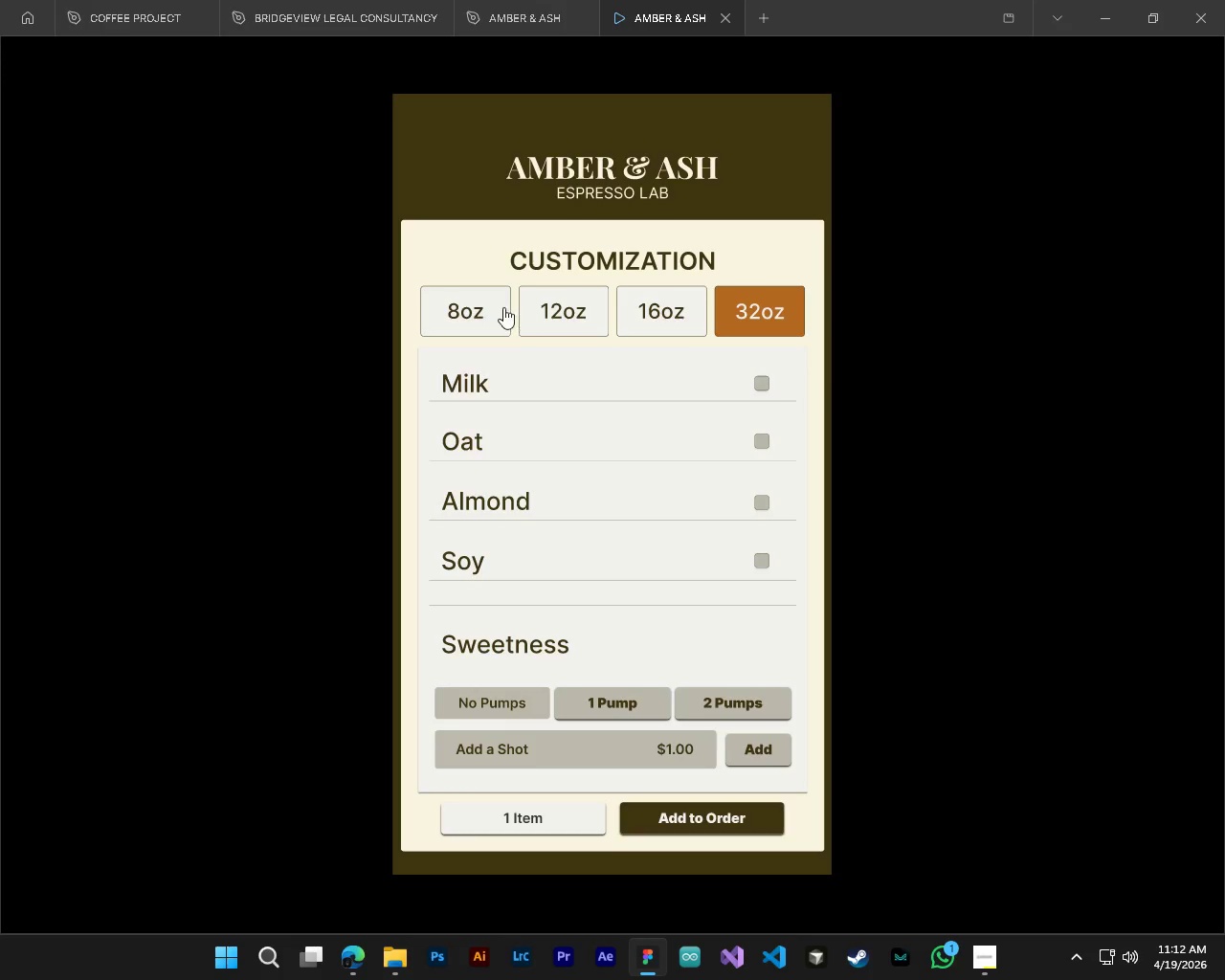 
left_click([479, 302])
 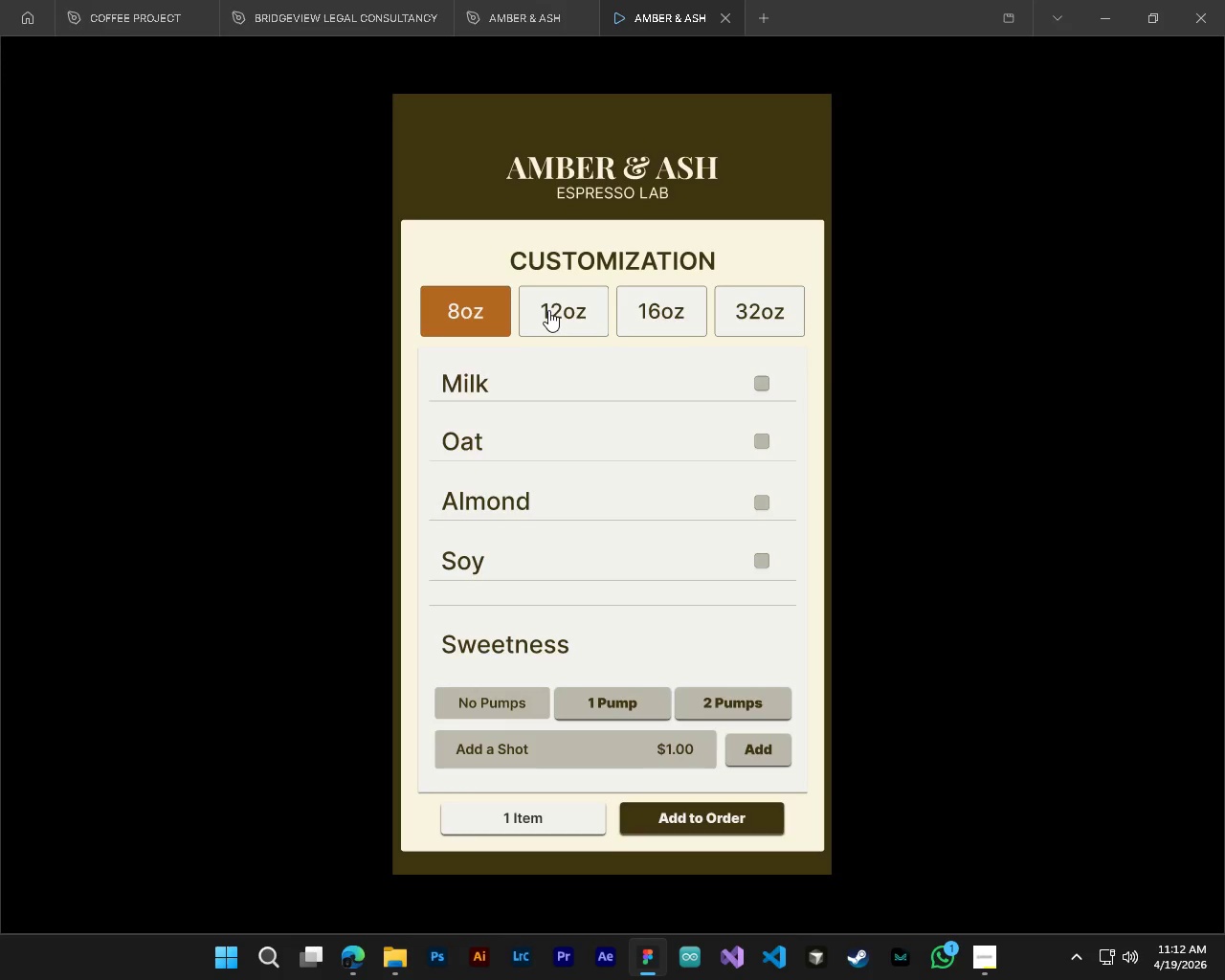 
left_click([548, 310])
 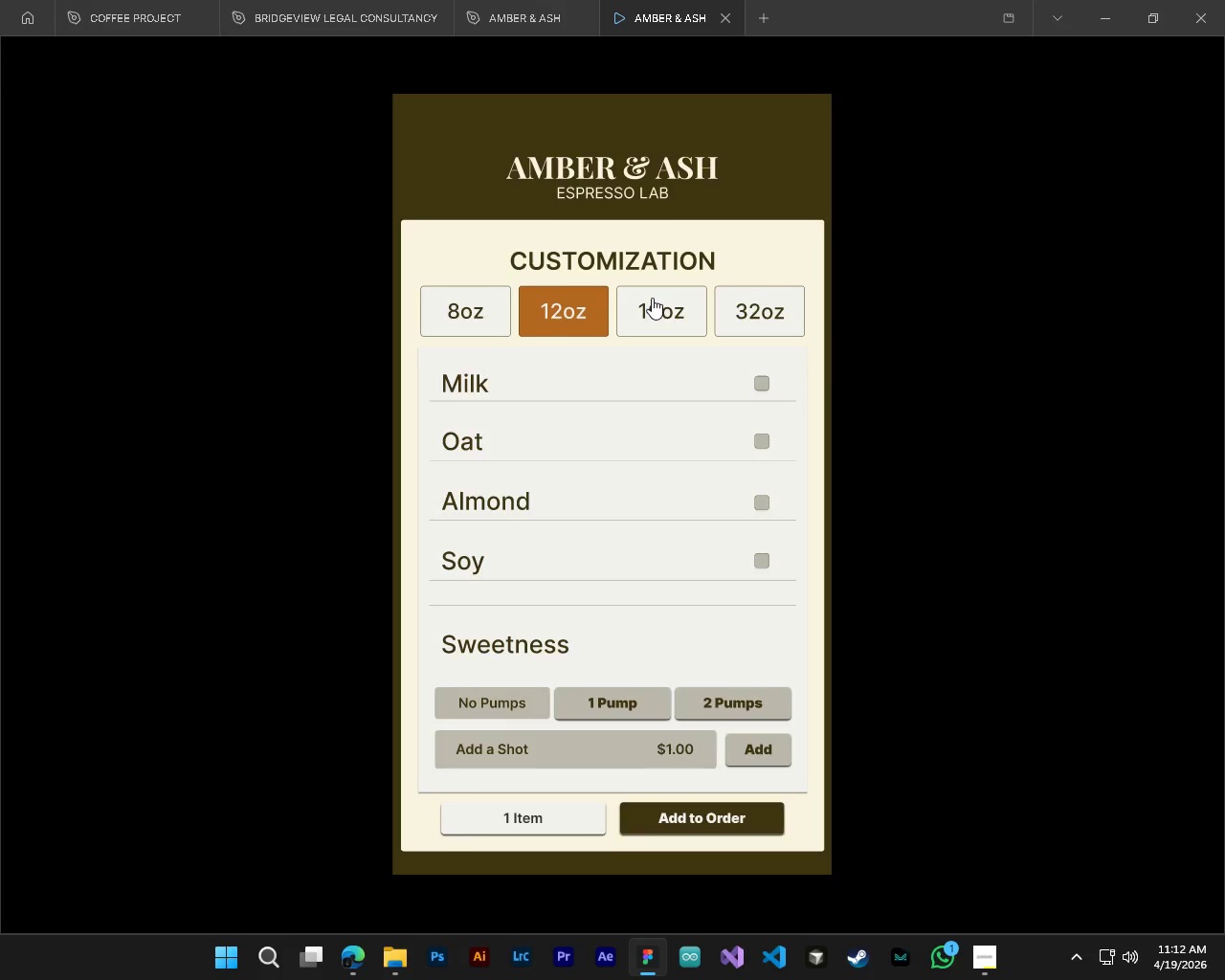 
left_click([652, 298])
 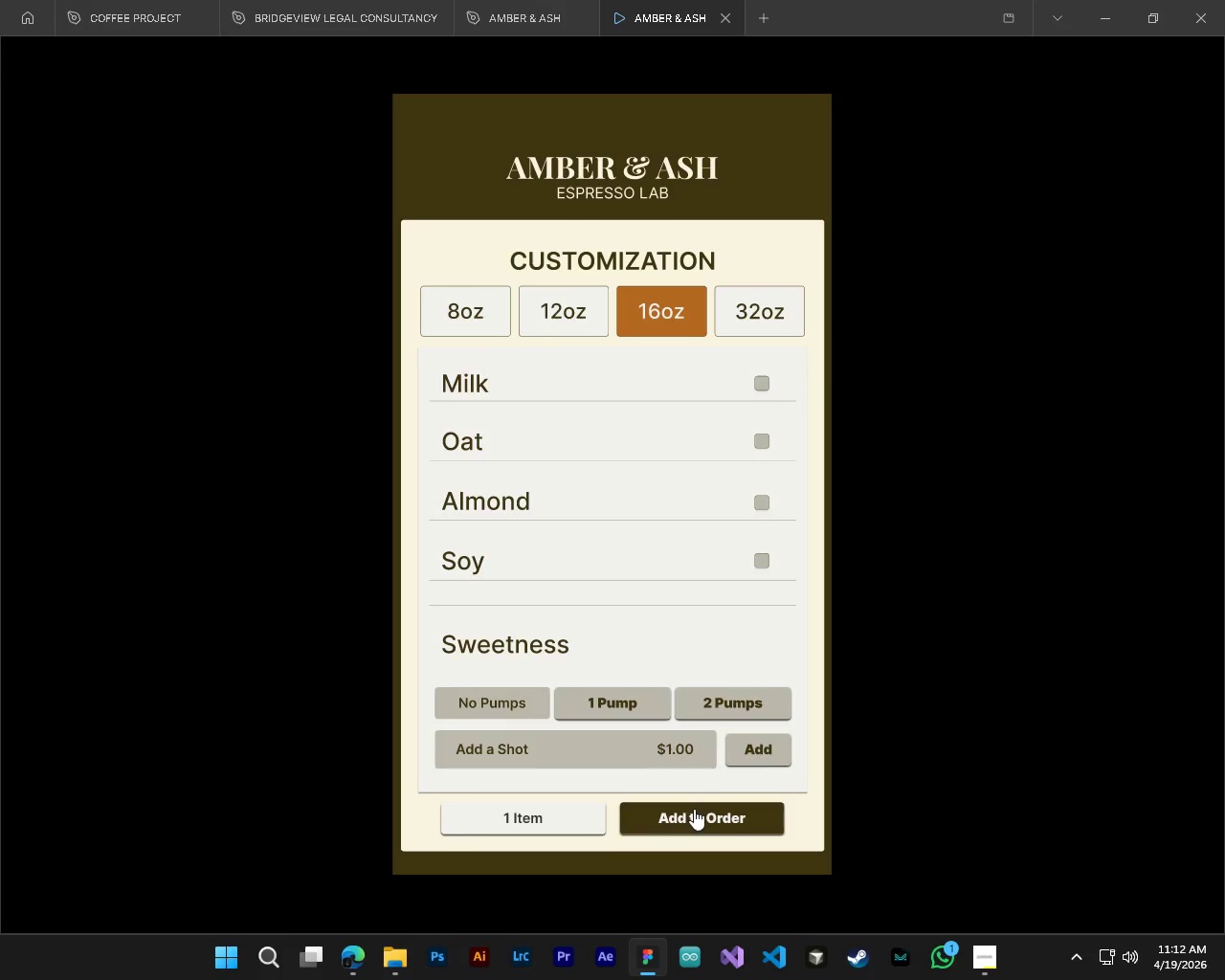 
left_click([761, 754])
 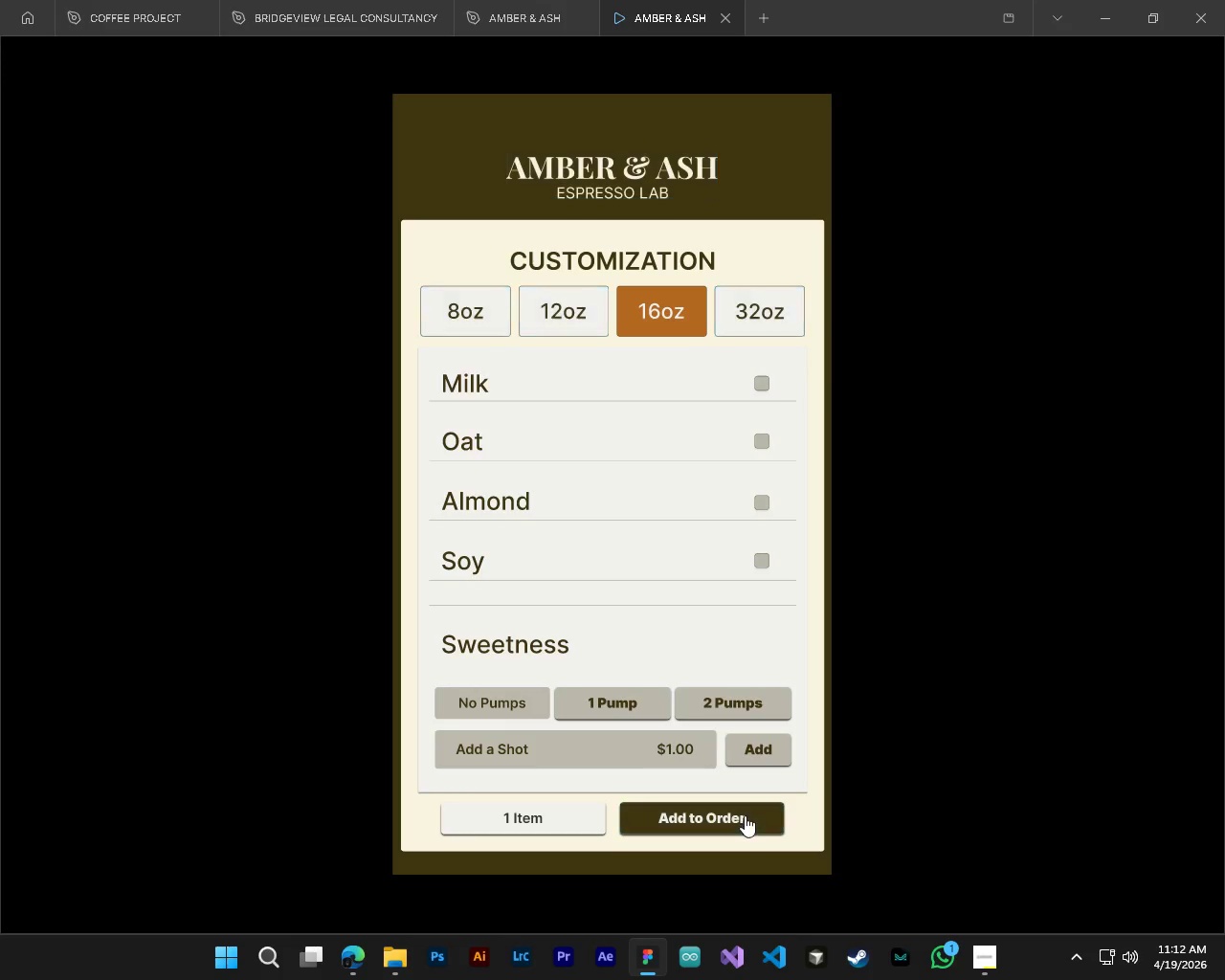 
left_click([745, 815])
 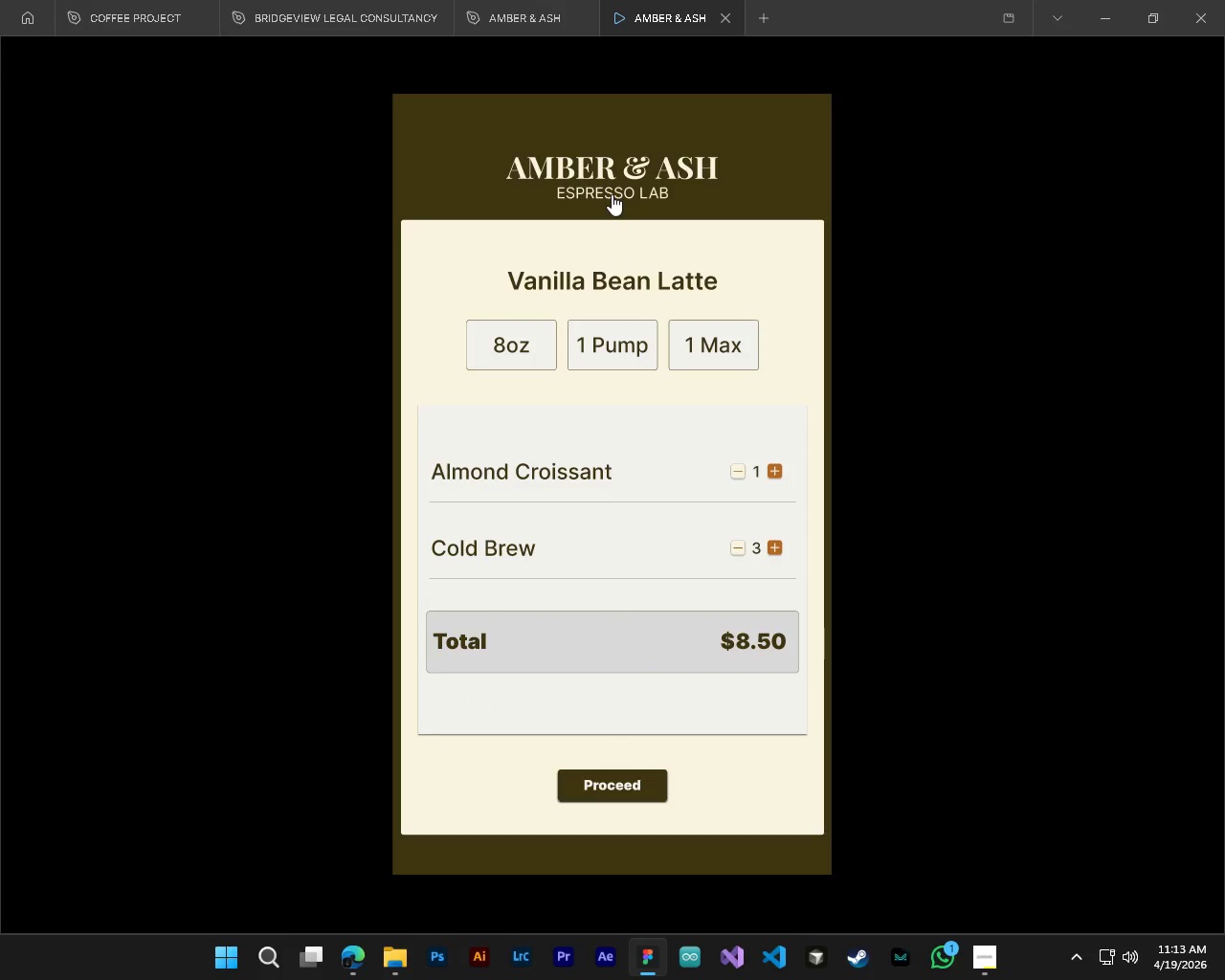 
left_click([634, 797])
 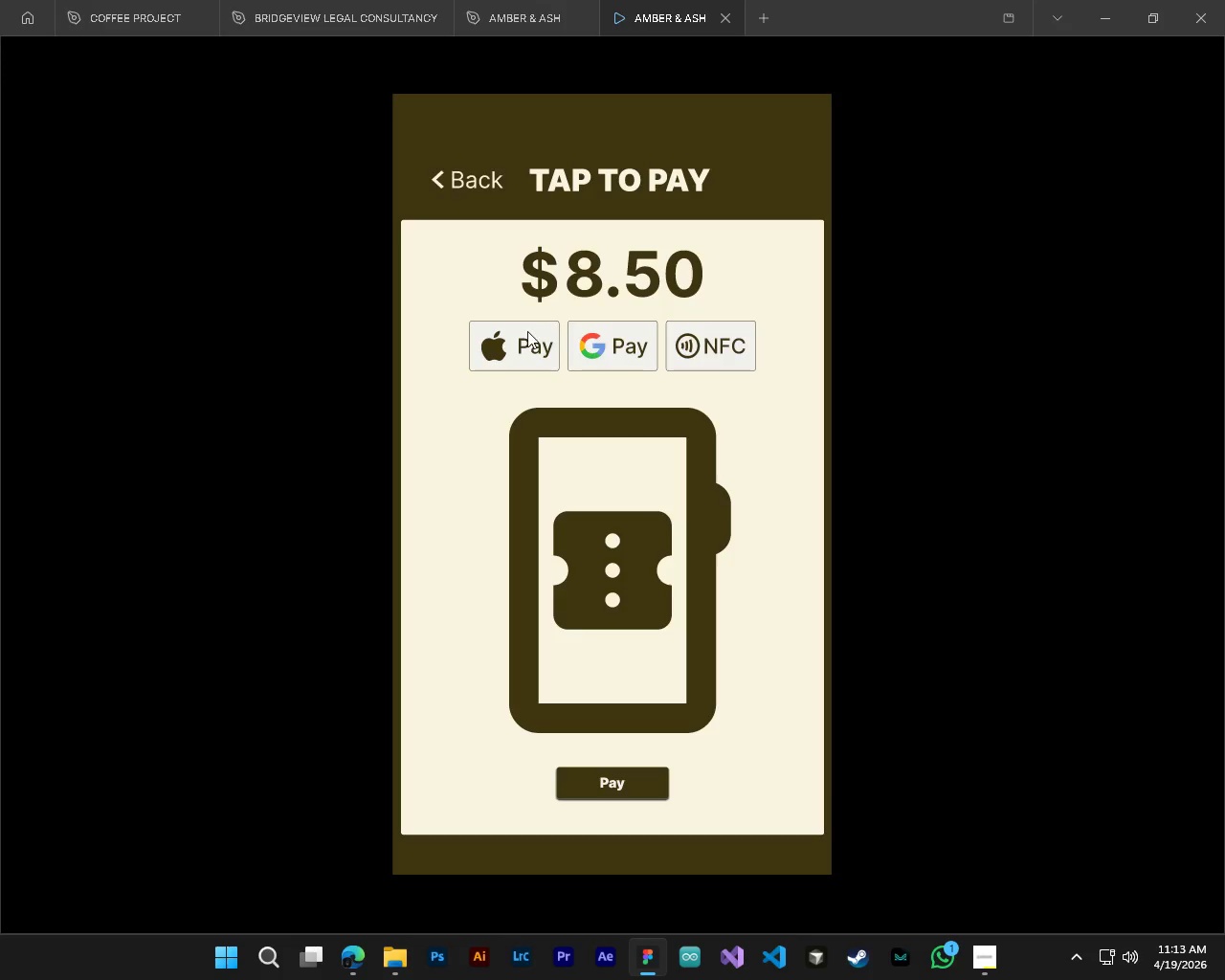 
left_click([525, 331])
 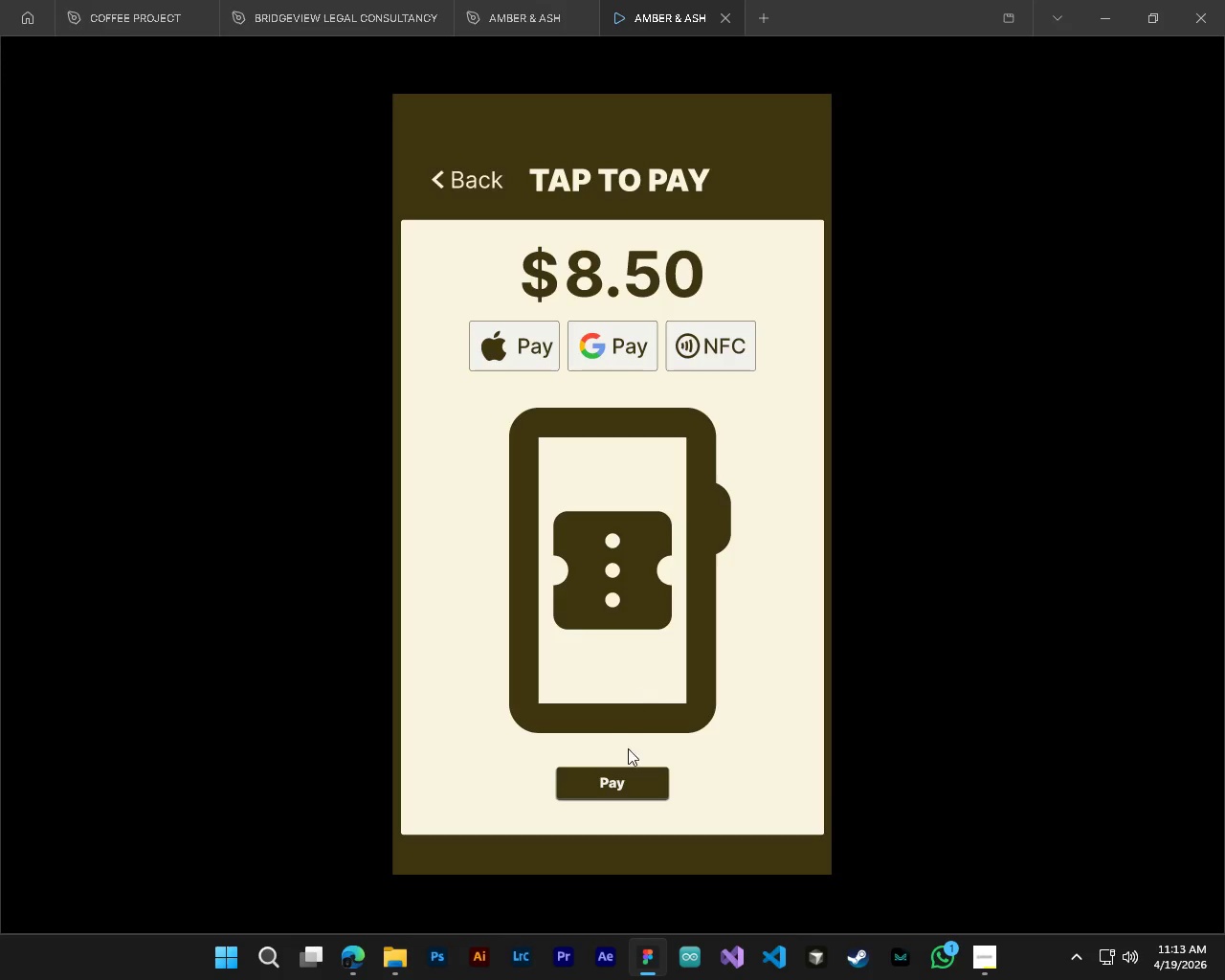 
left_click([627, 782])
 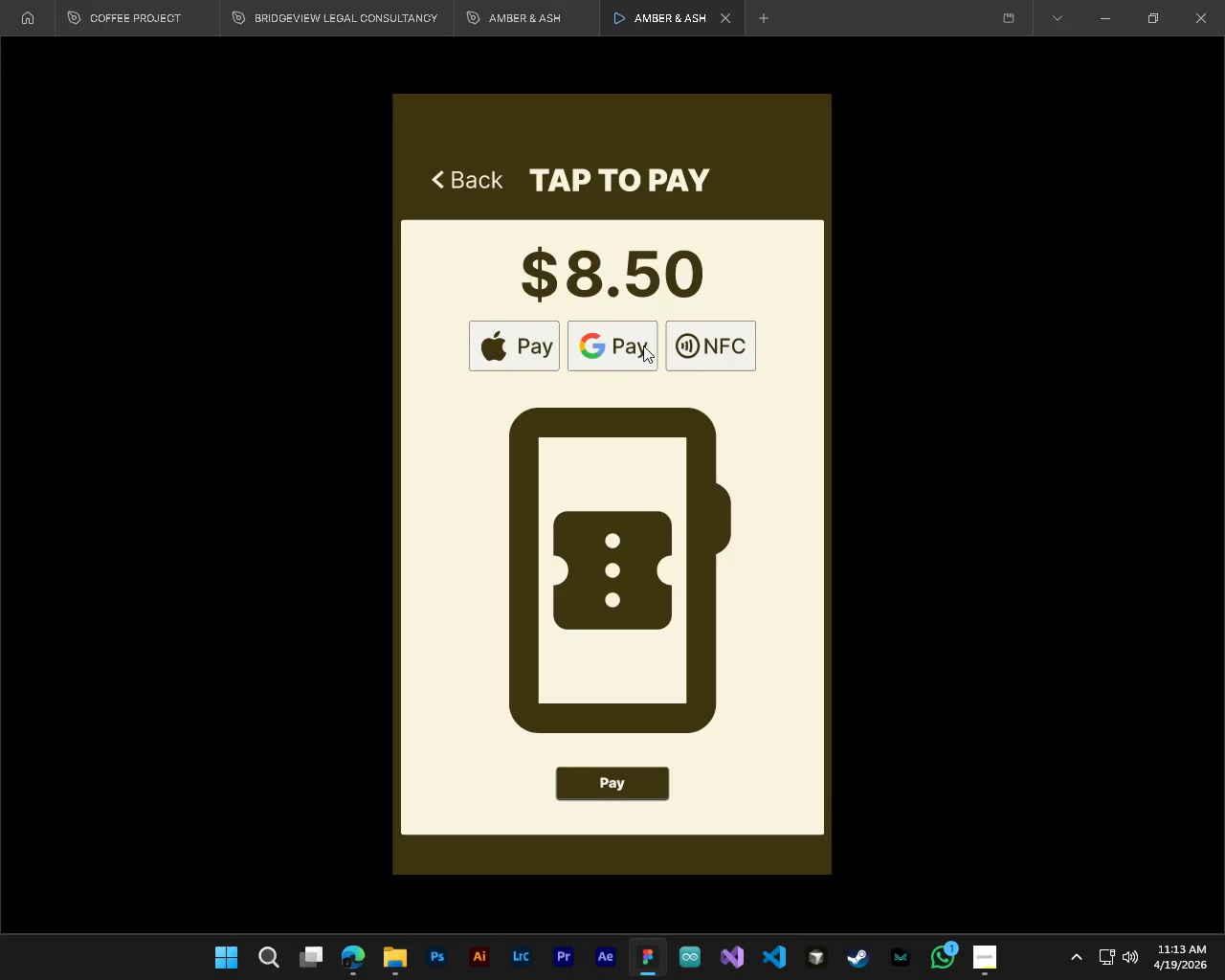 
left_click([605, 344])
 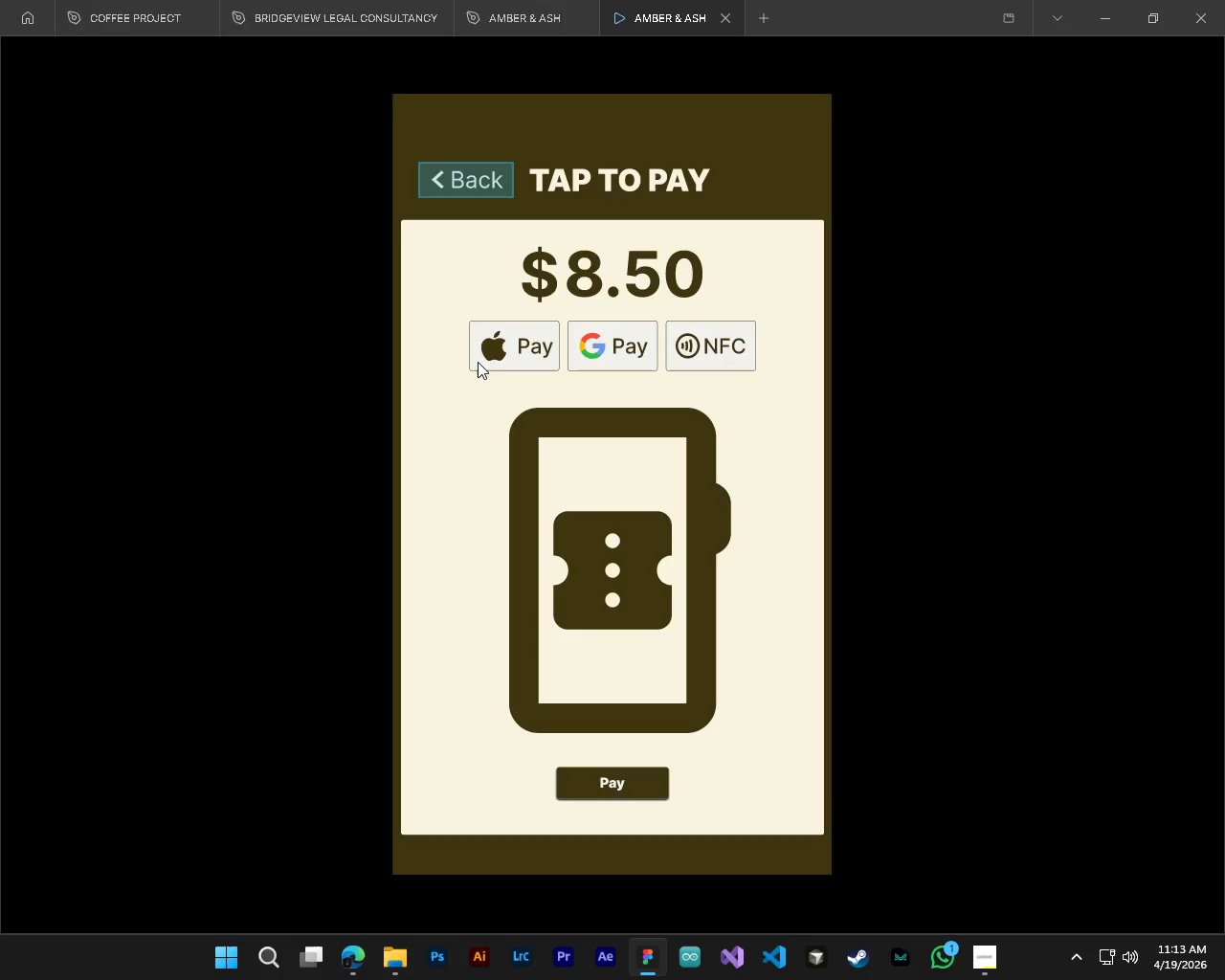 
left_click([478, 362])
 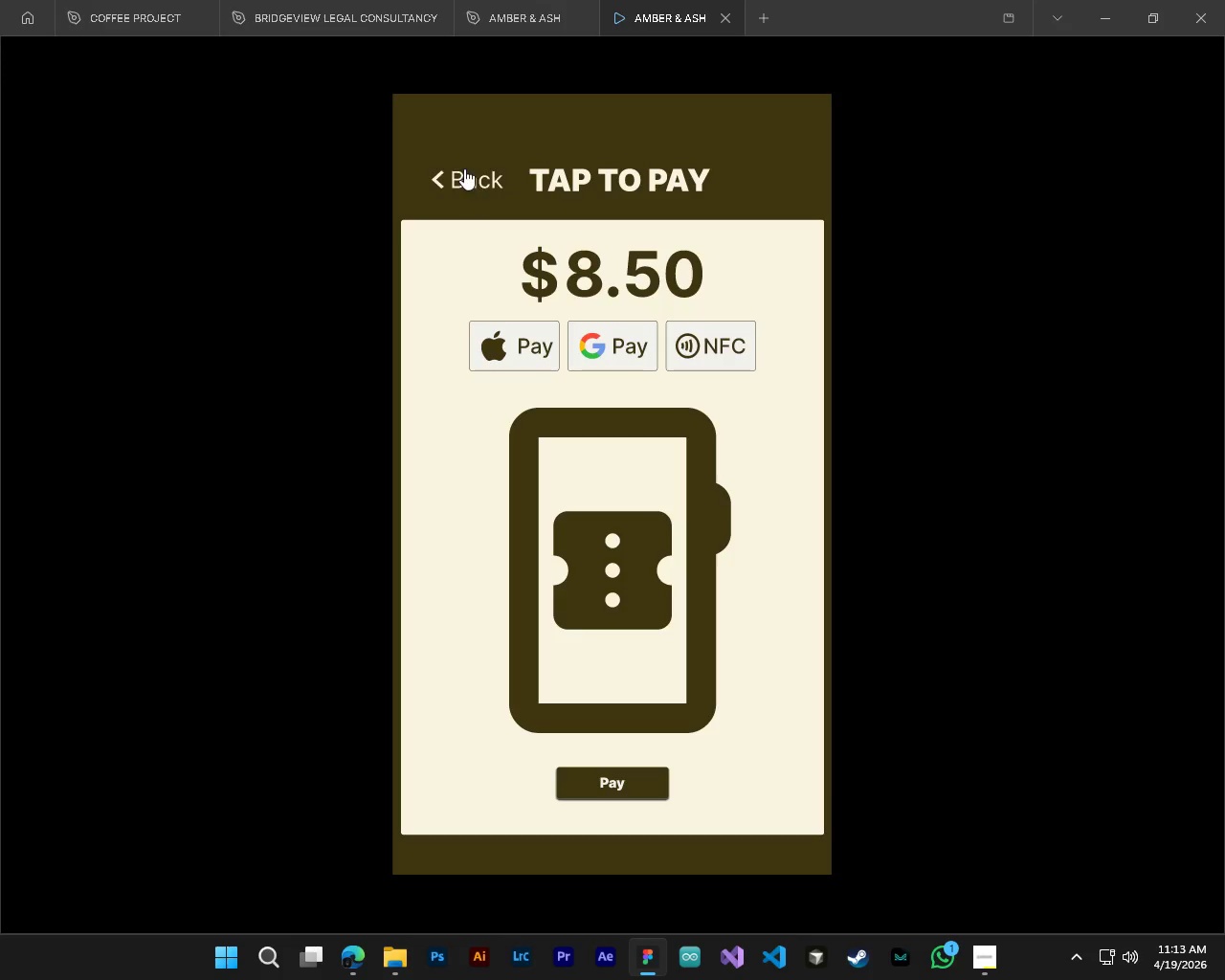 
left_click([464, 168])
 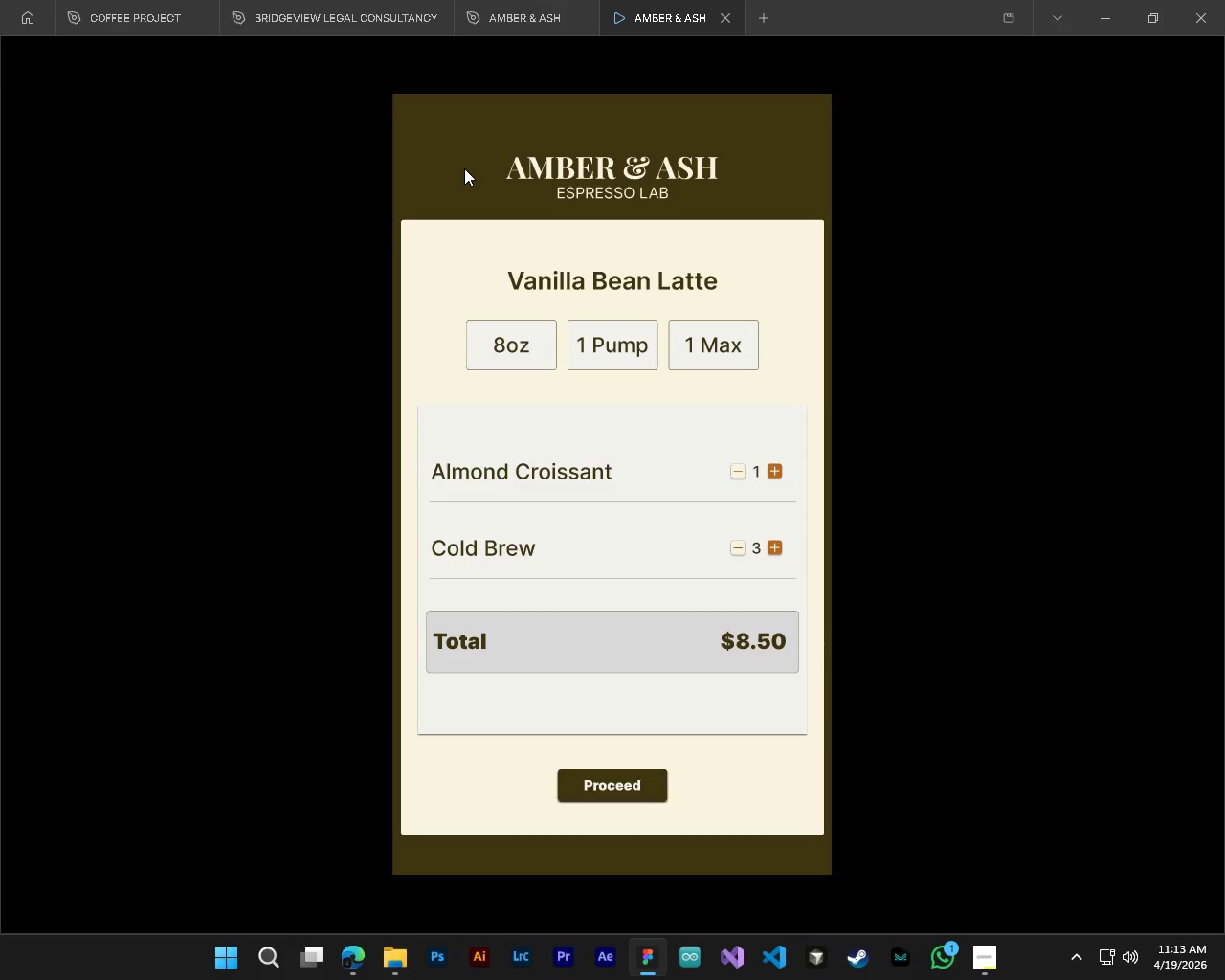 
left_click([464, 168])
 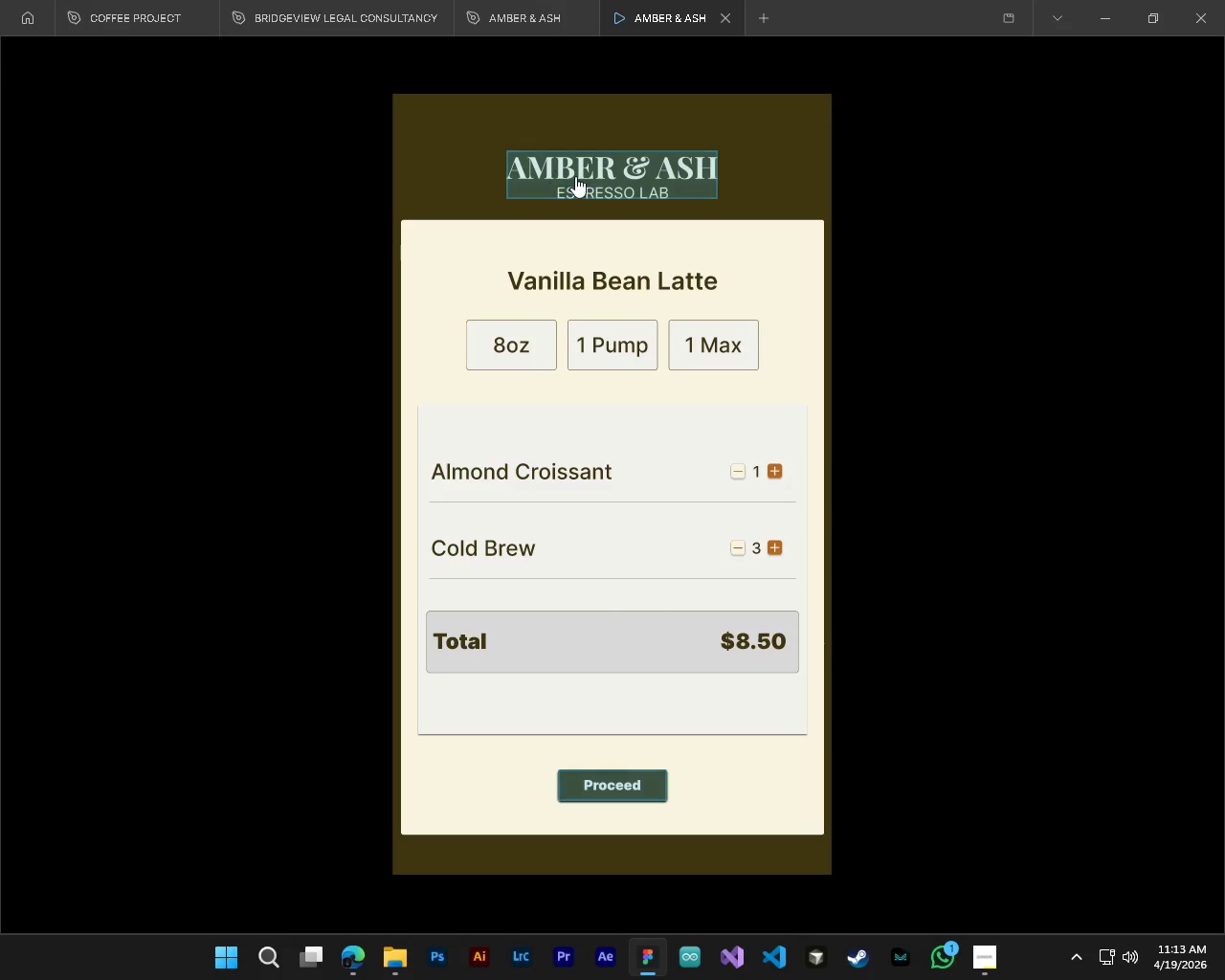 
left_click([575, 176])
 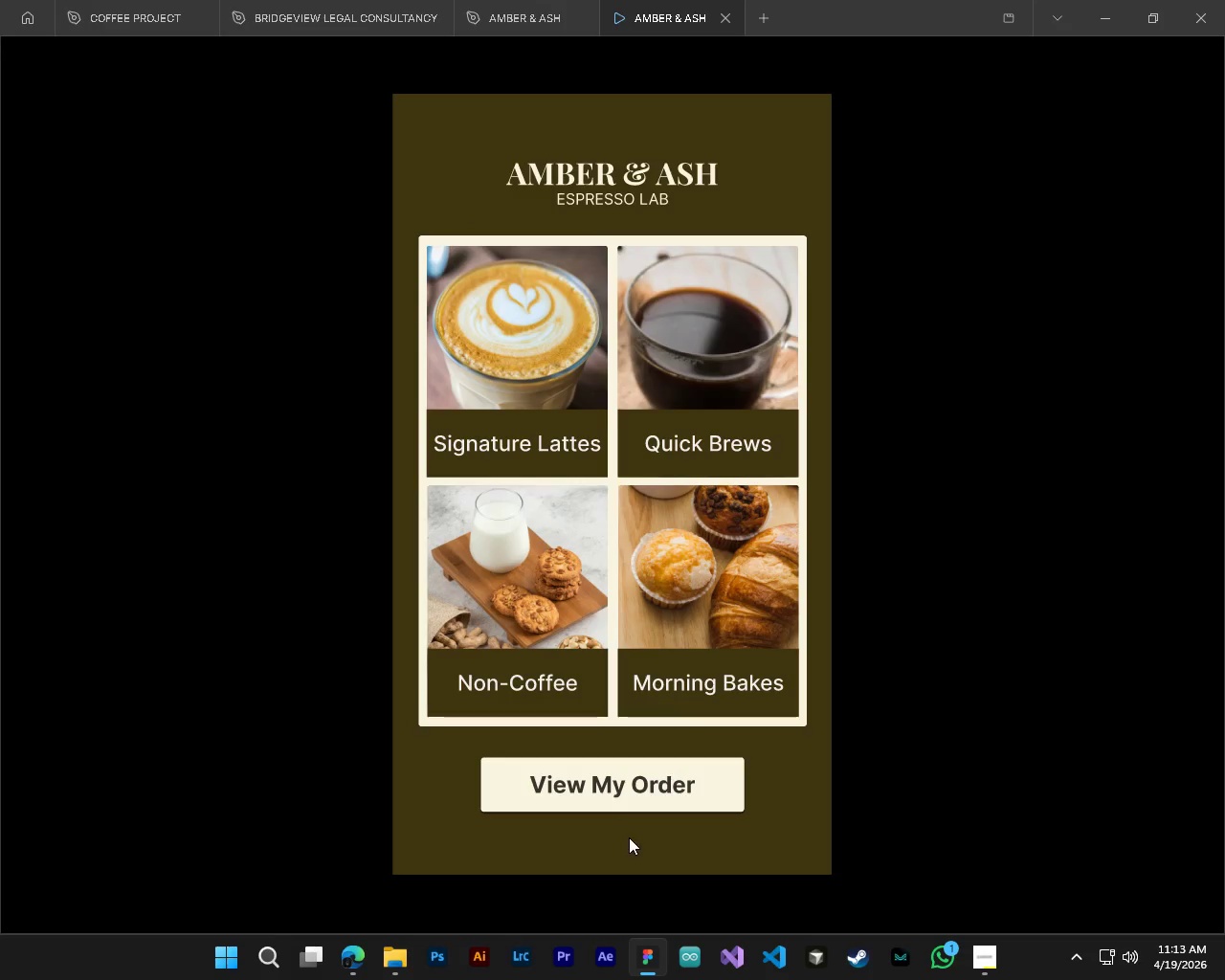 
left_click([617, 787])
 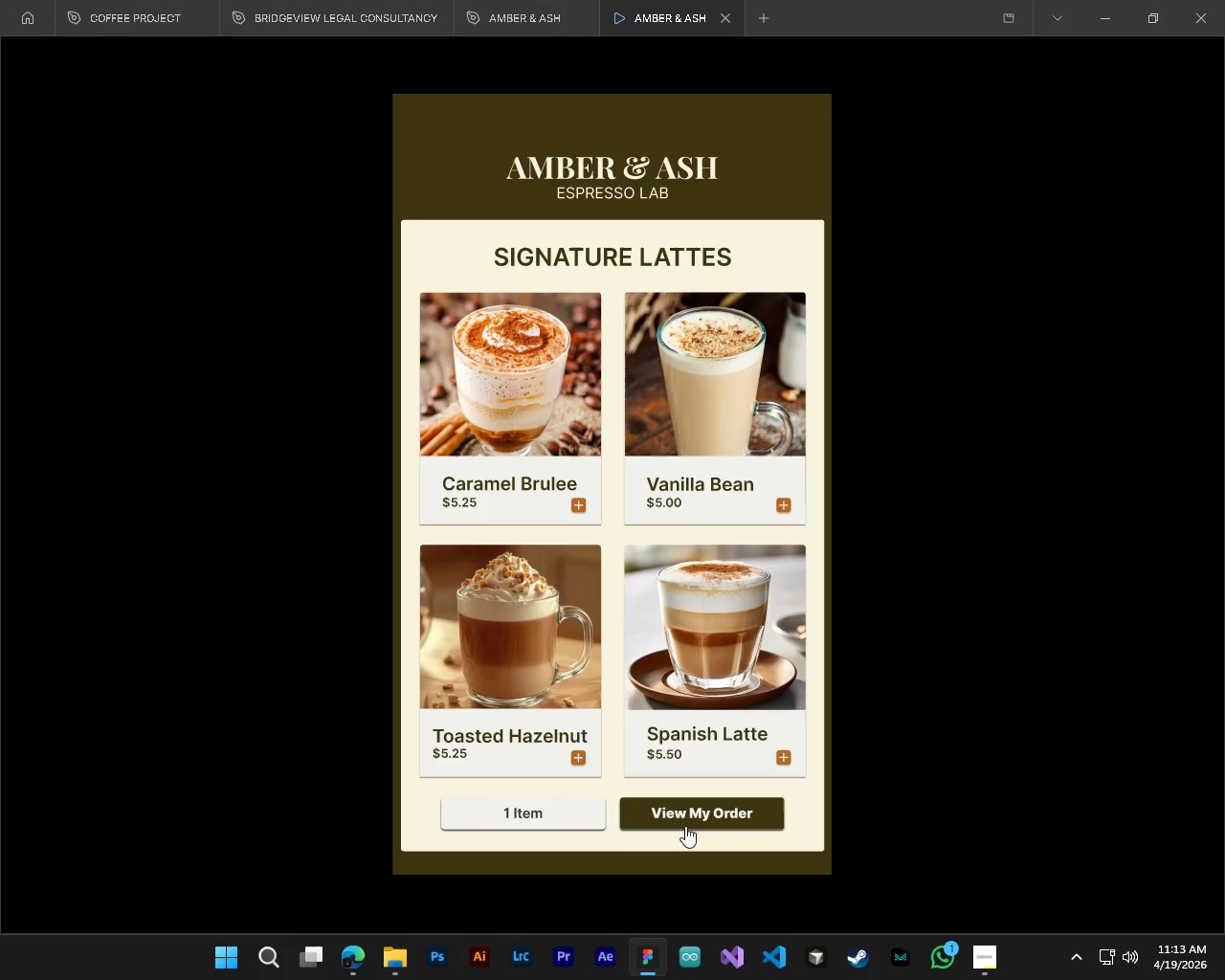 
left_click([685, 826])
 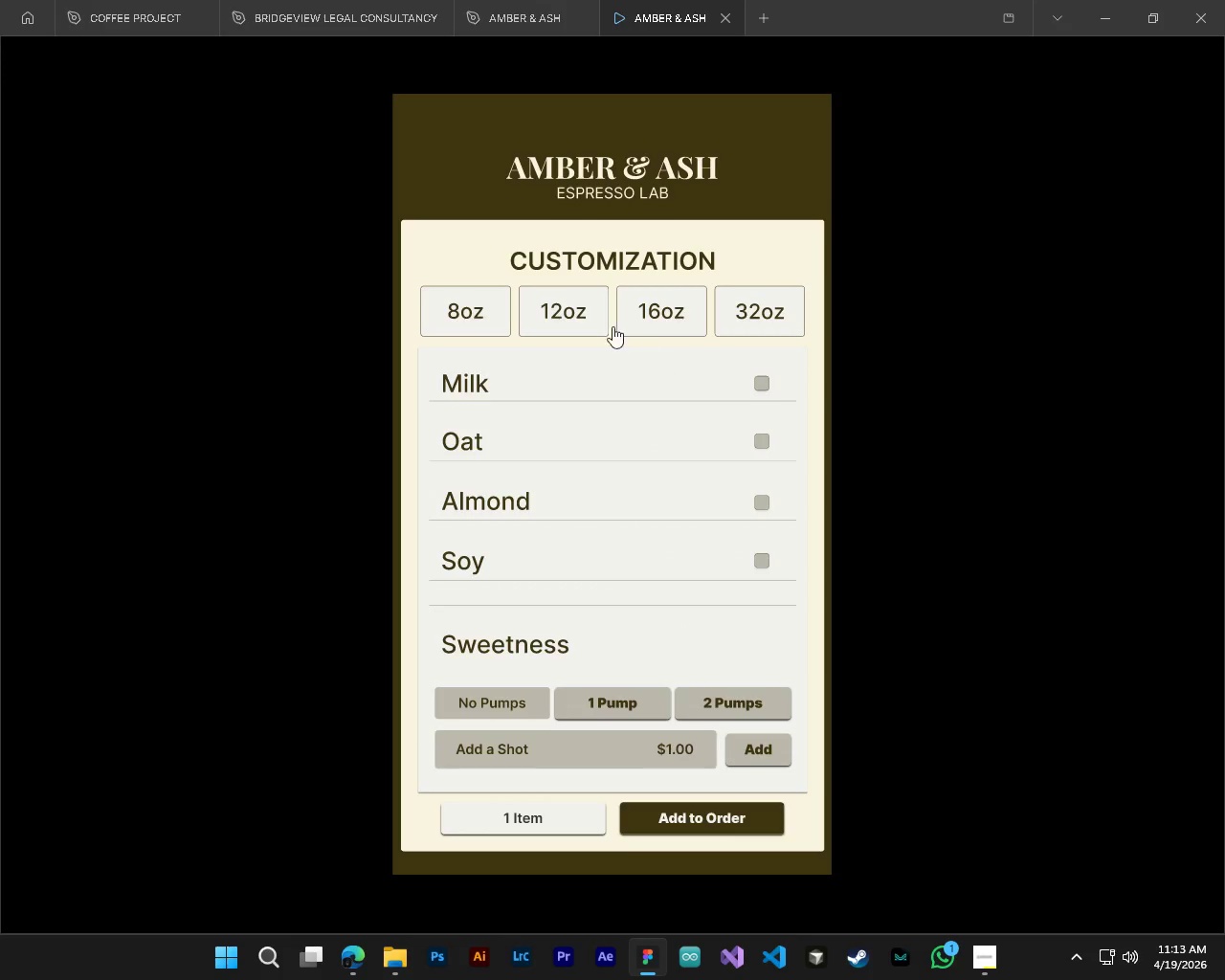 
left_click([574, 317])
 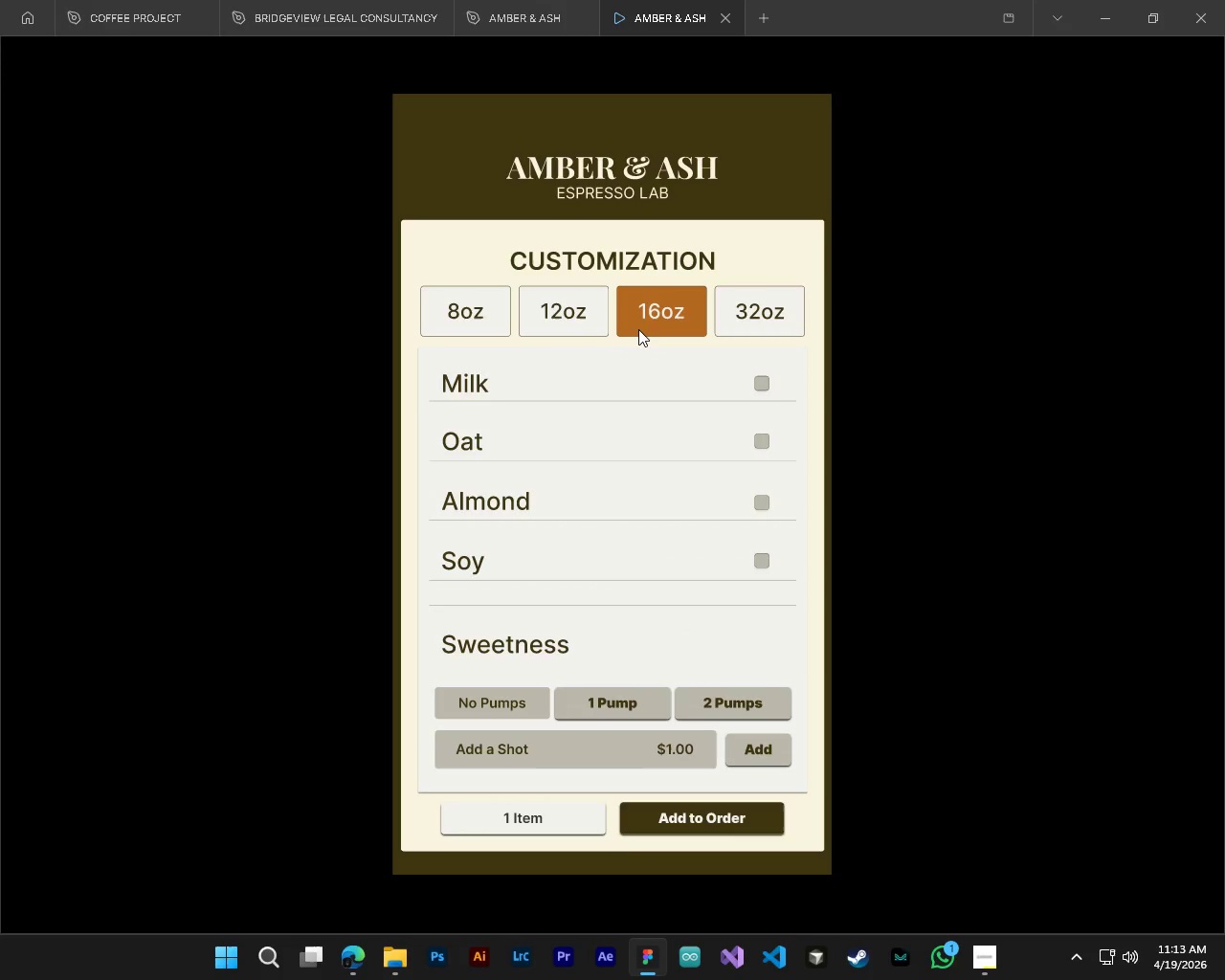 
double_click([474, 302])
 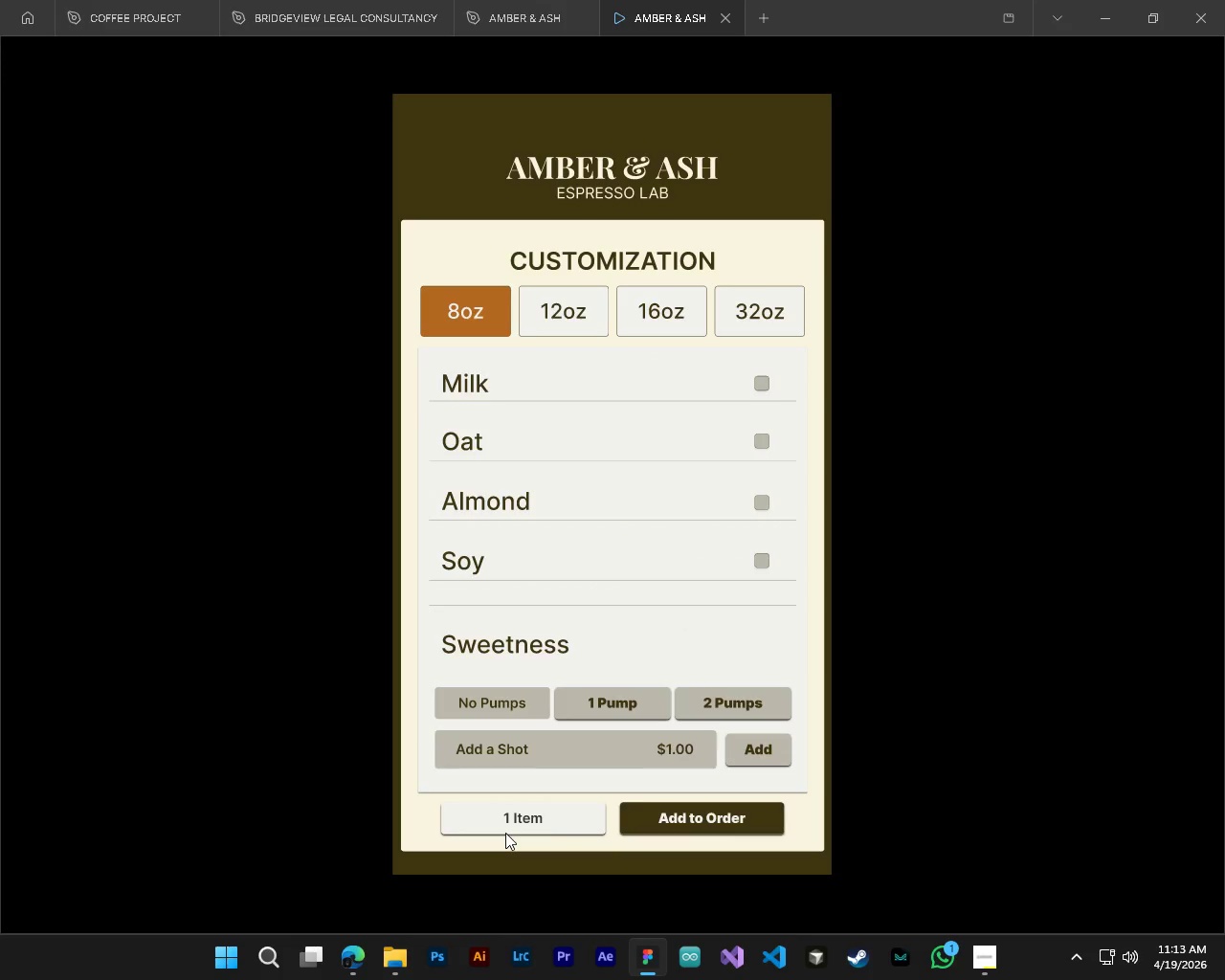 
left_click([700, 808])
 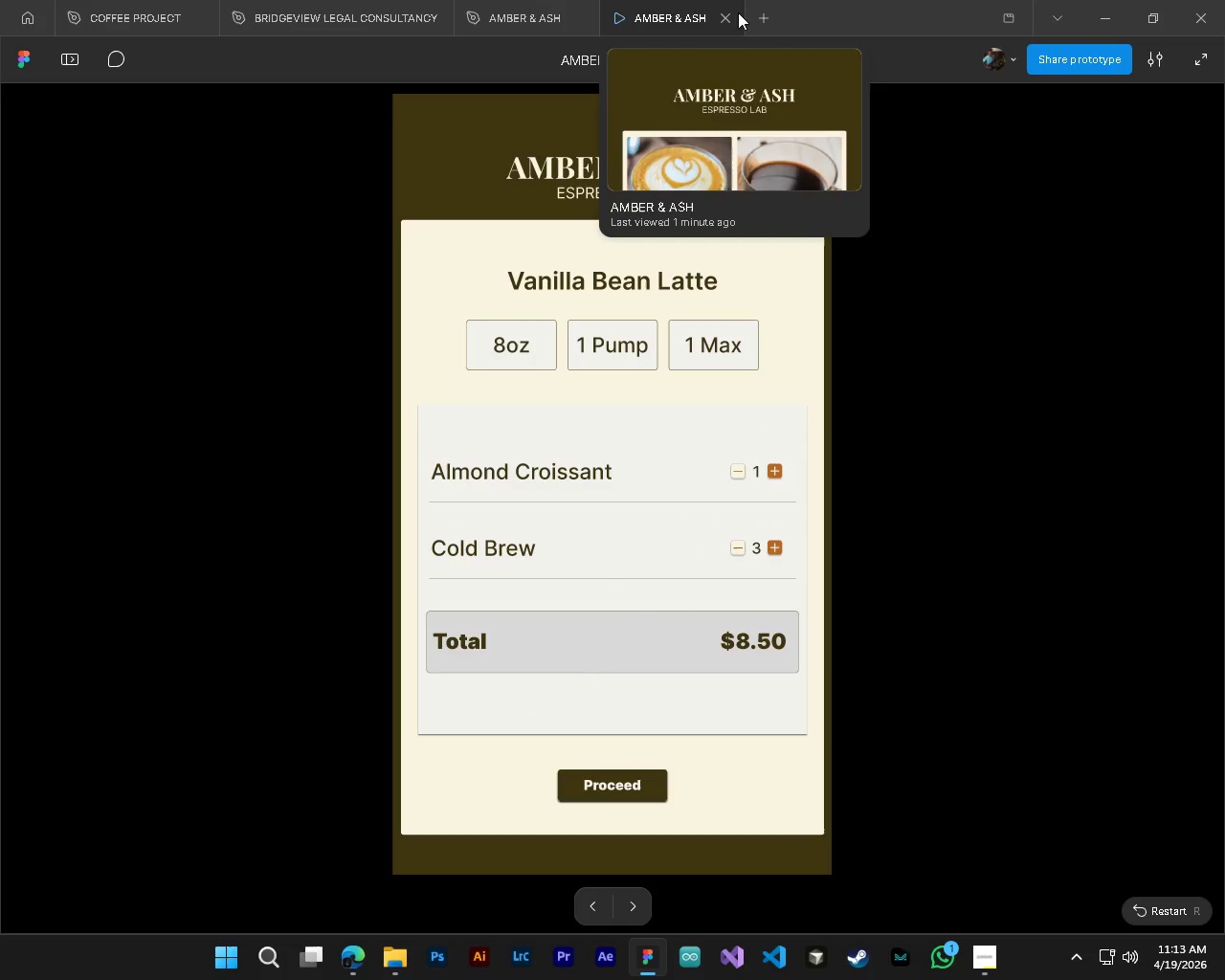 
left_click([729, 15])
 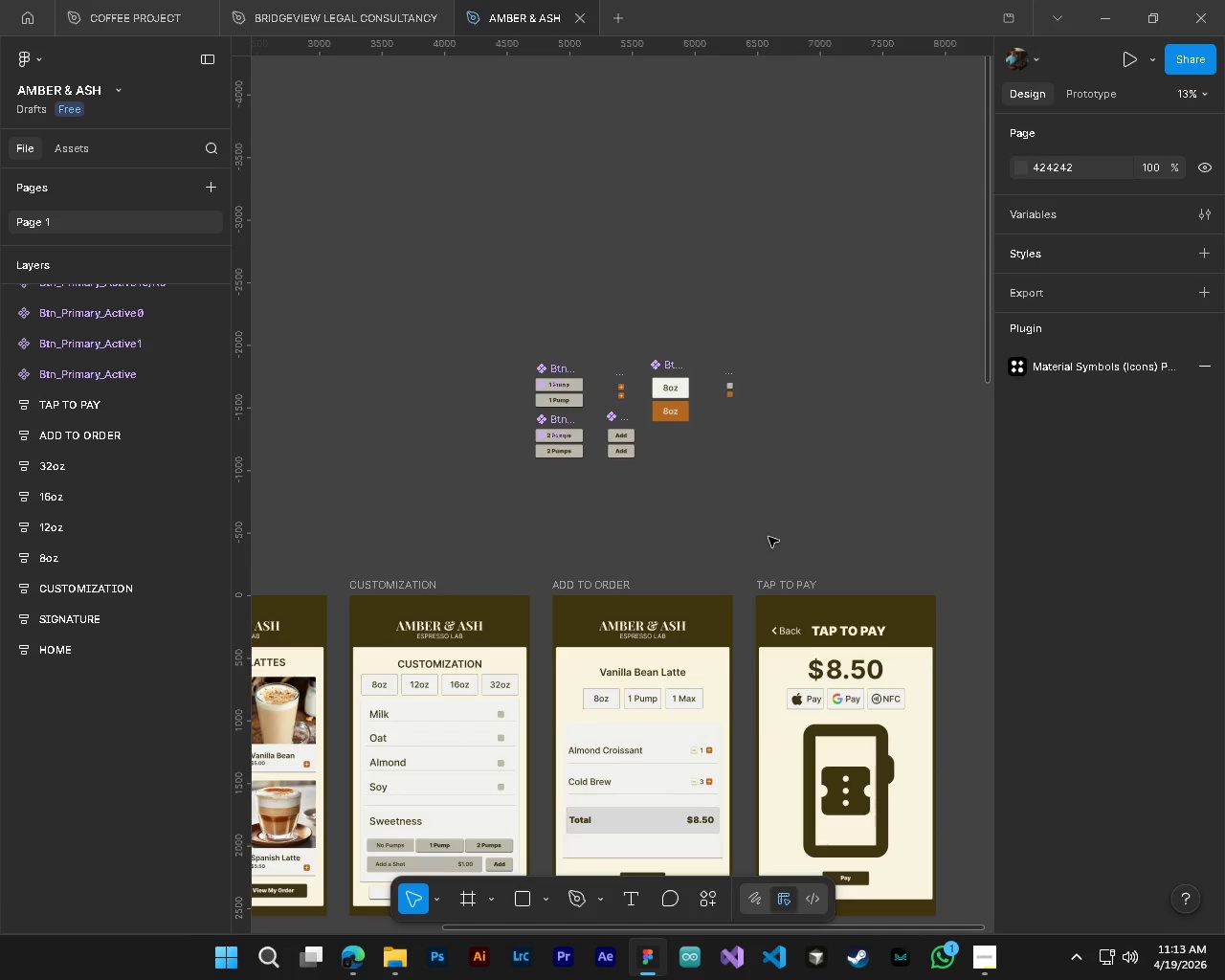 
key(Control+ControlLeft)
 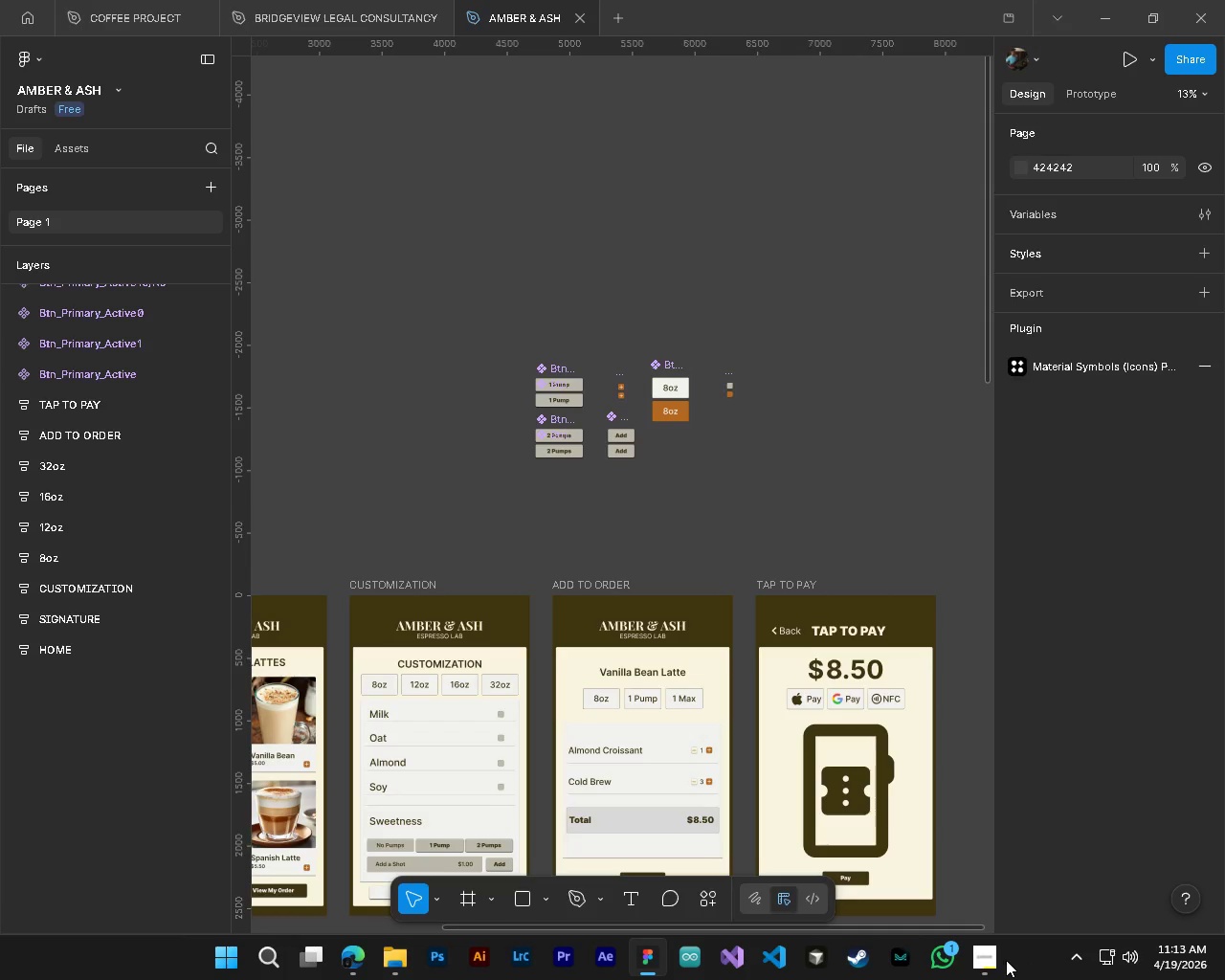 
left_click([1001, 960])